 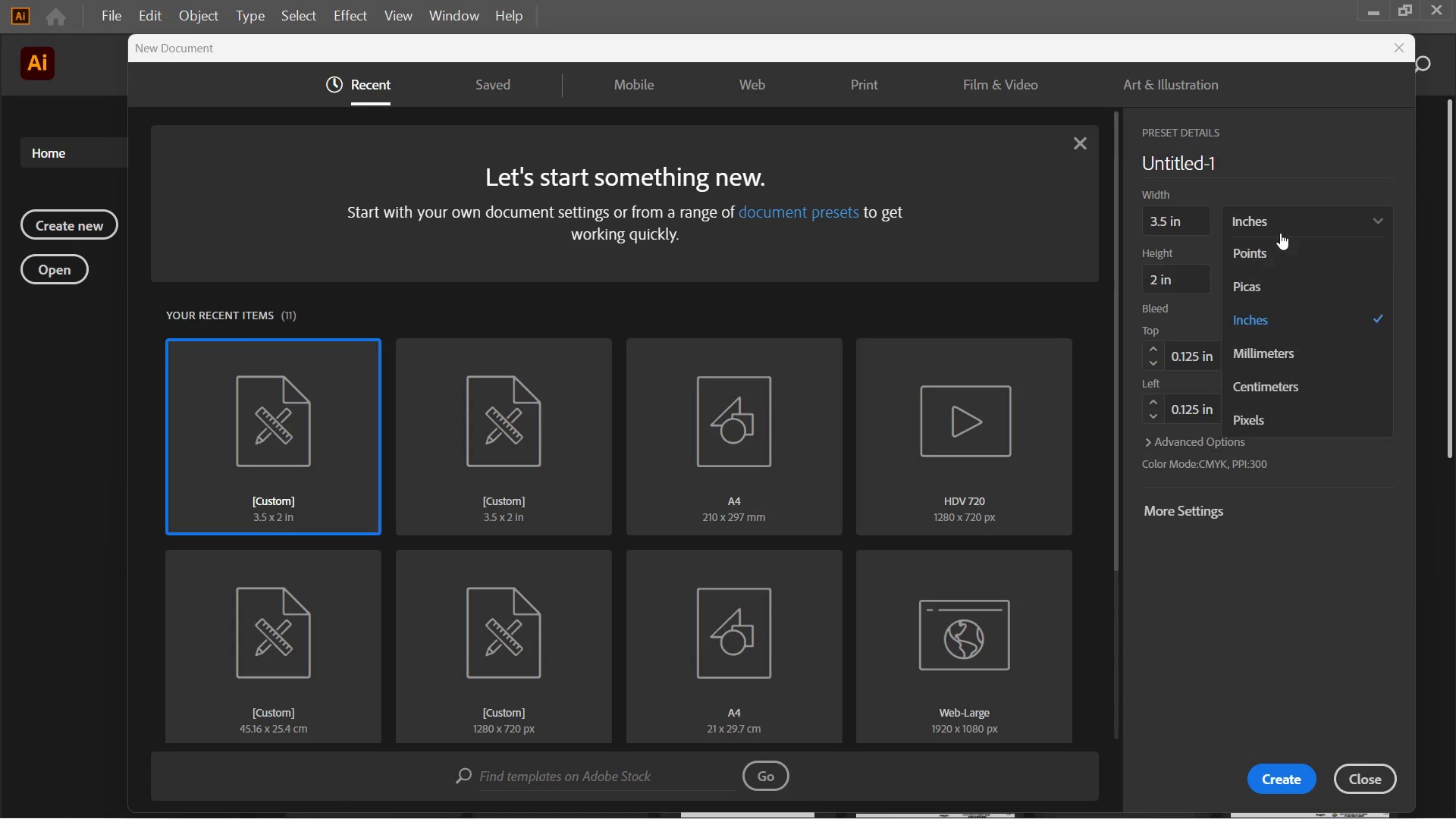 
left_click([1281, 229])
 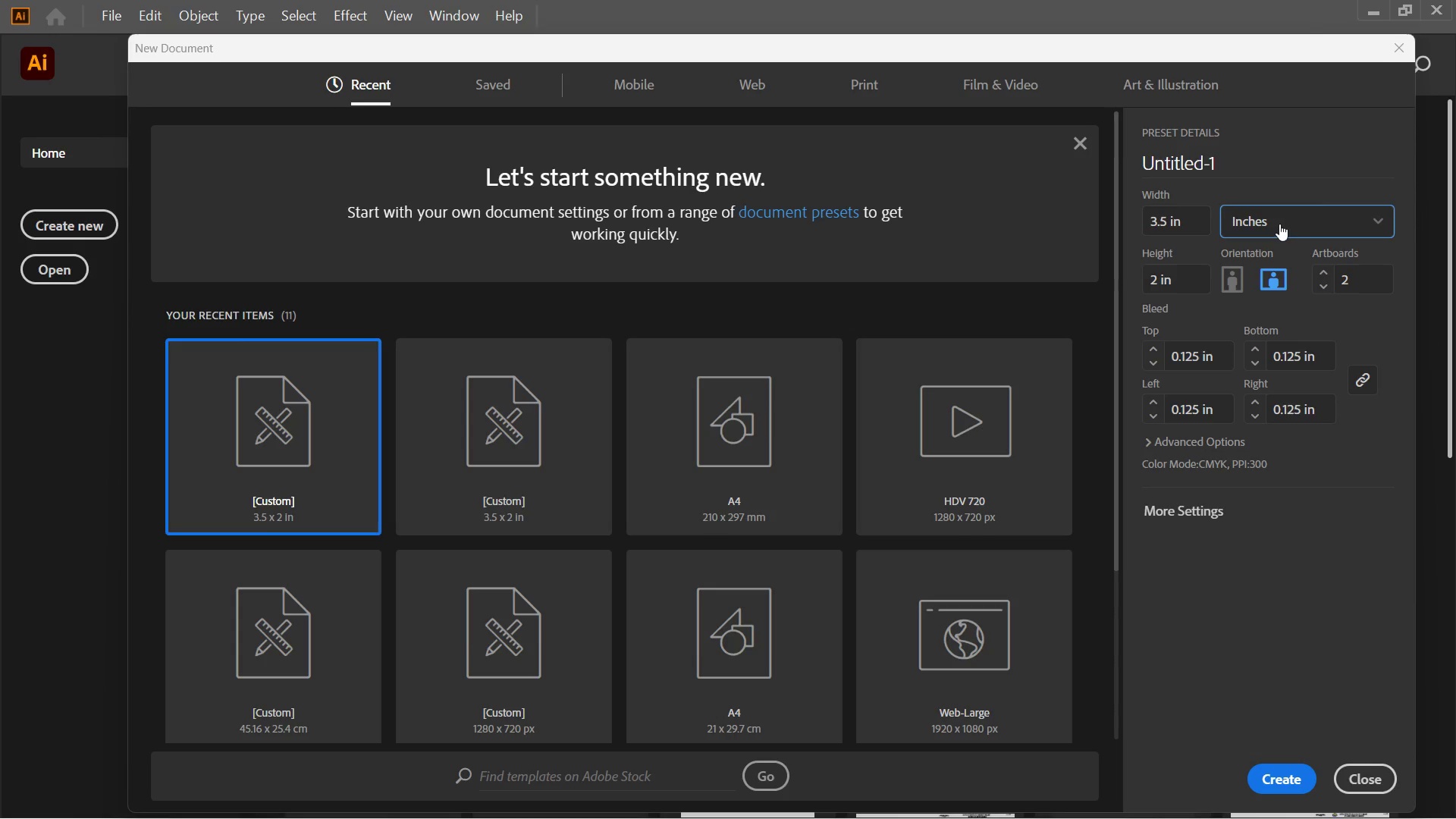 
left_click([1279, 224])
 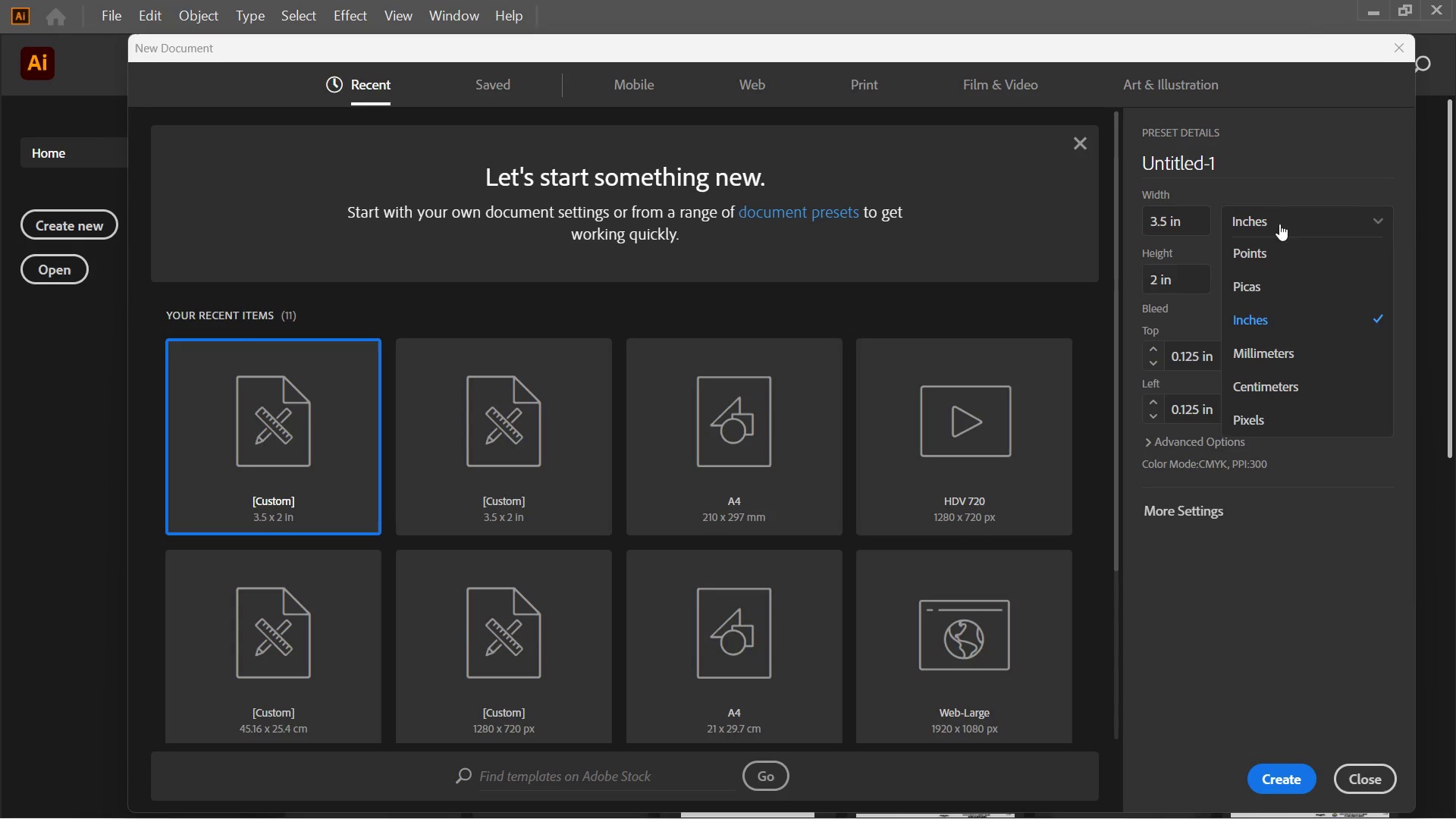 
left_click([1279, 224])
 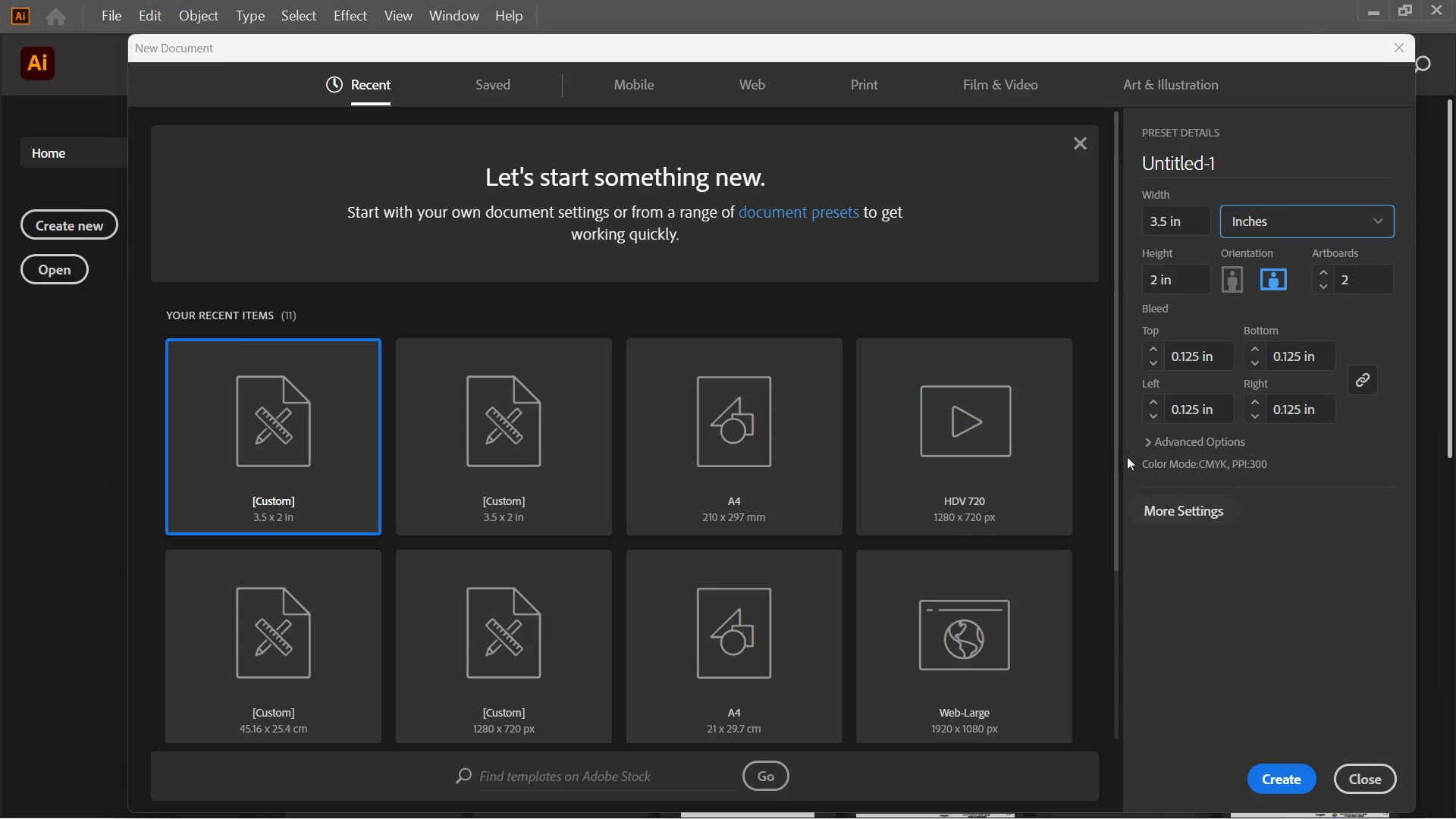 
left_click([1178, 435])
 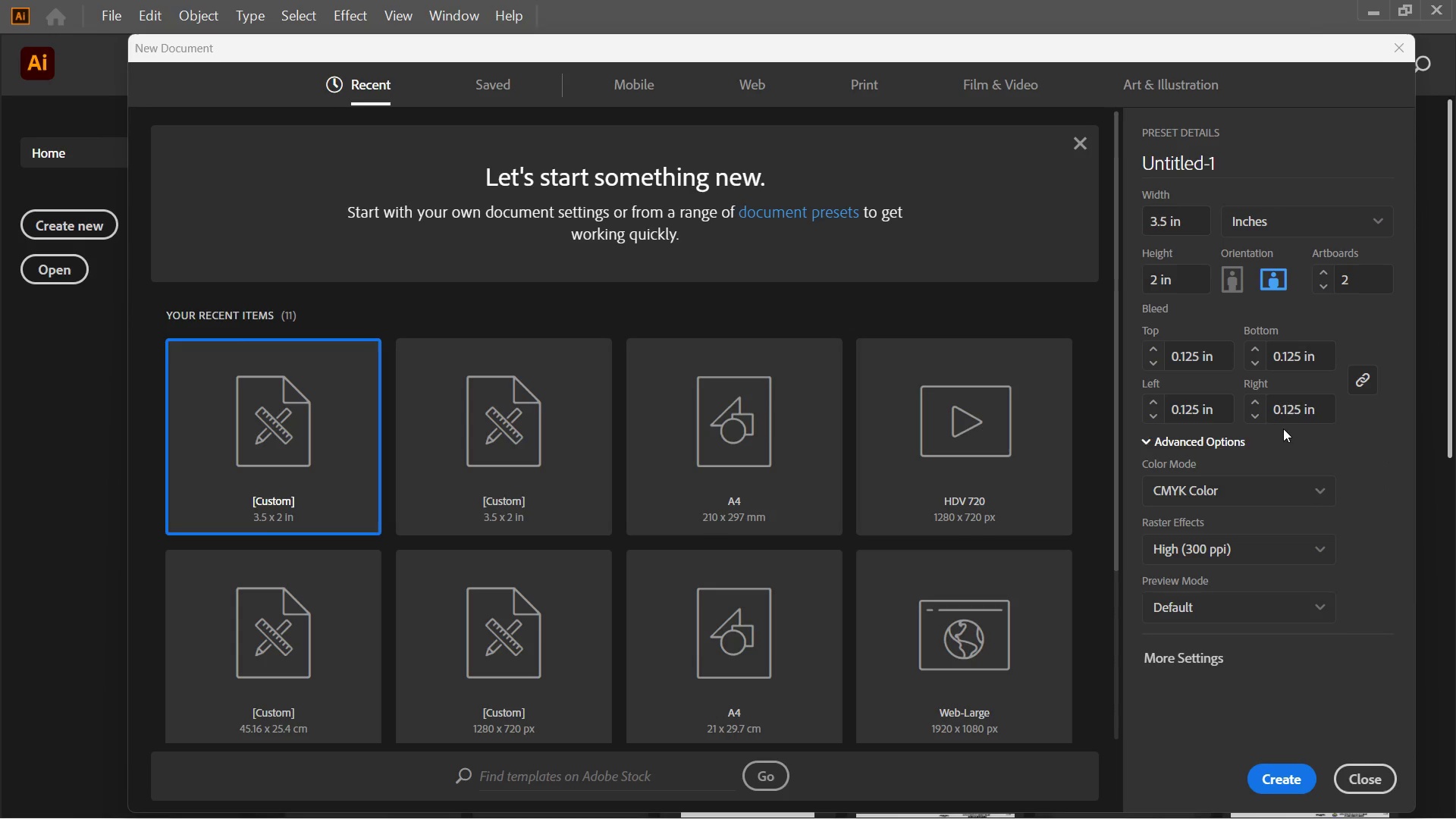 
wait(5.48)
 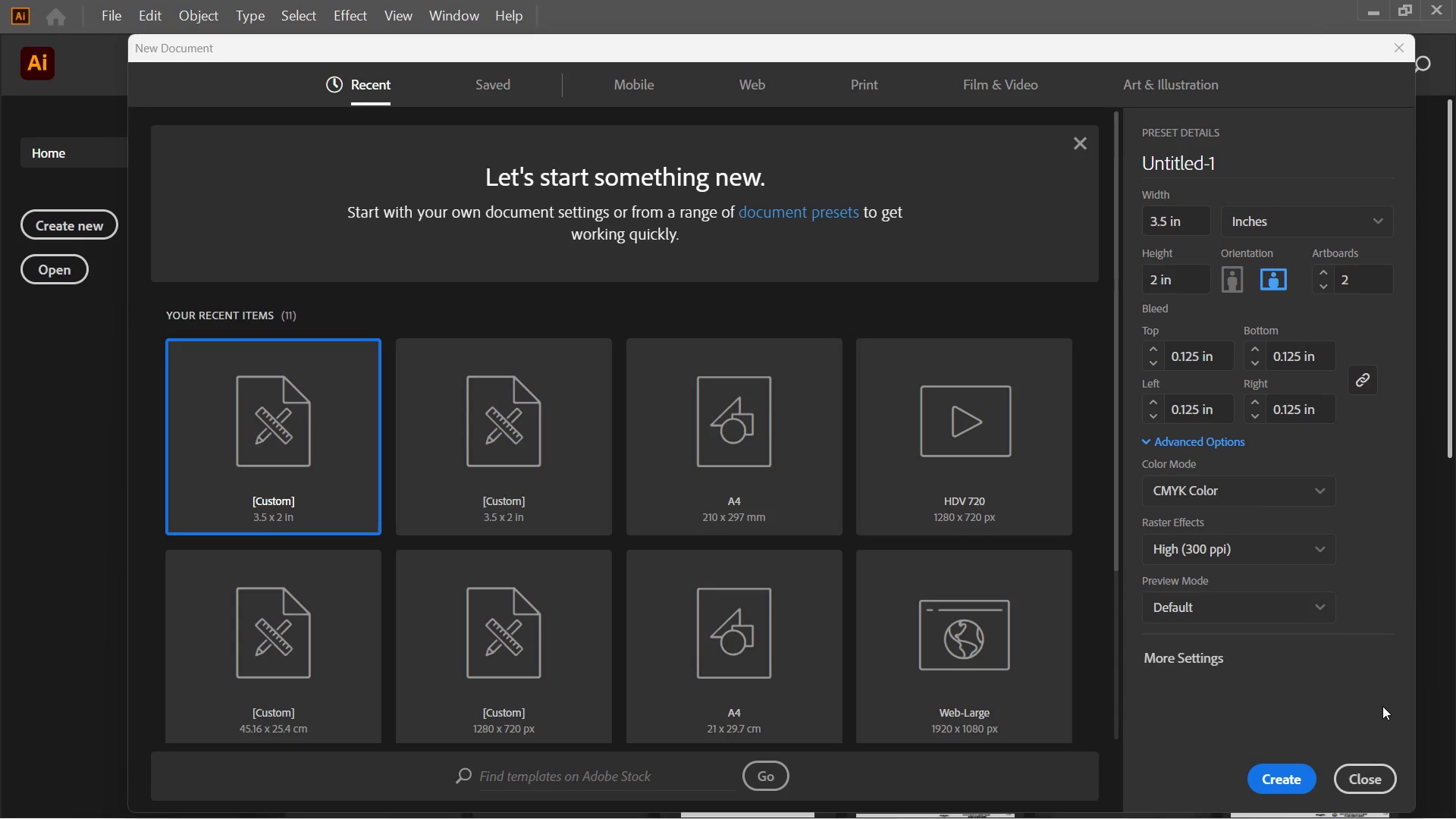 
left_click([1262, 723])
 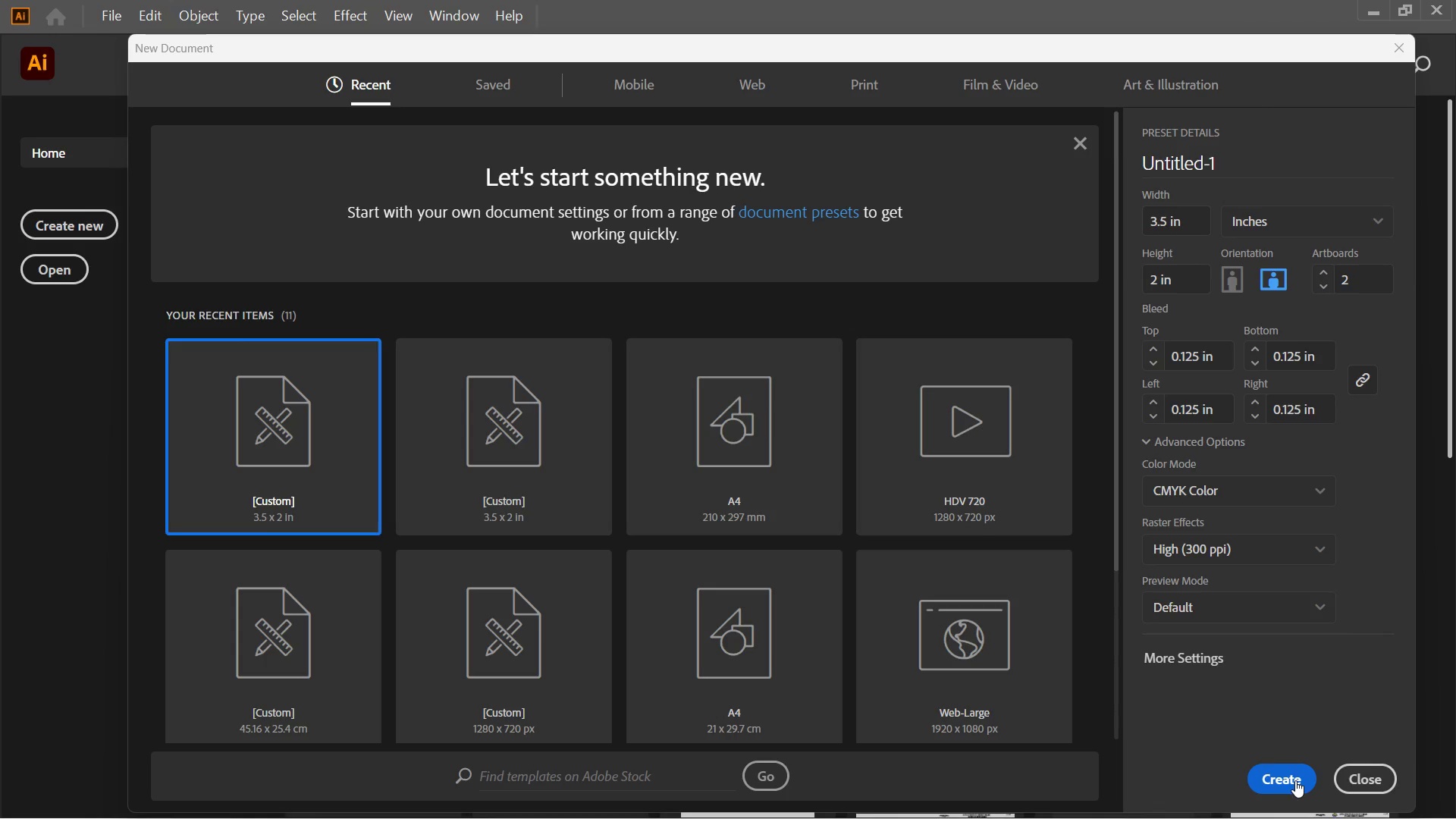 
left_click([1295, 780])
 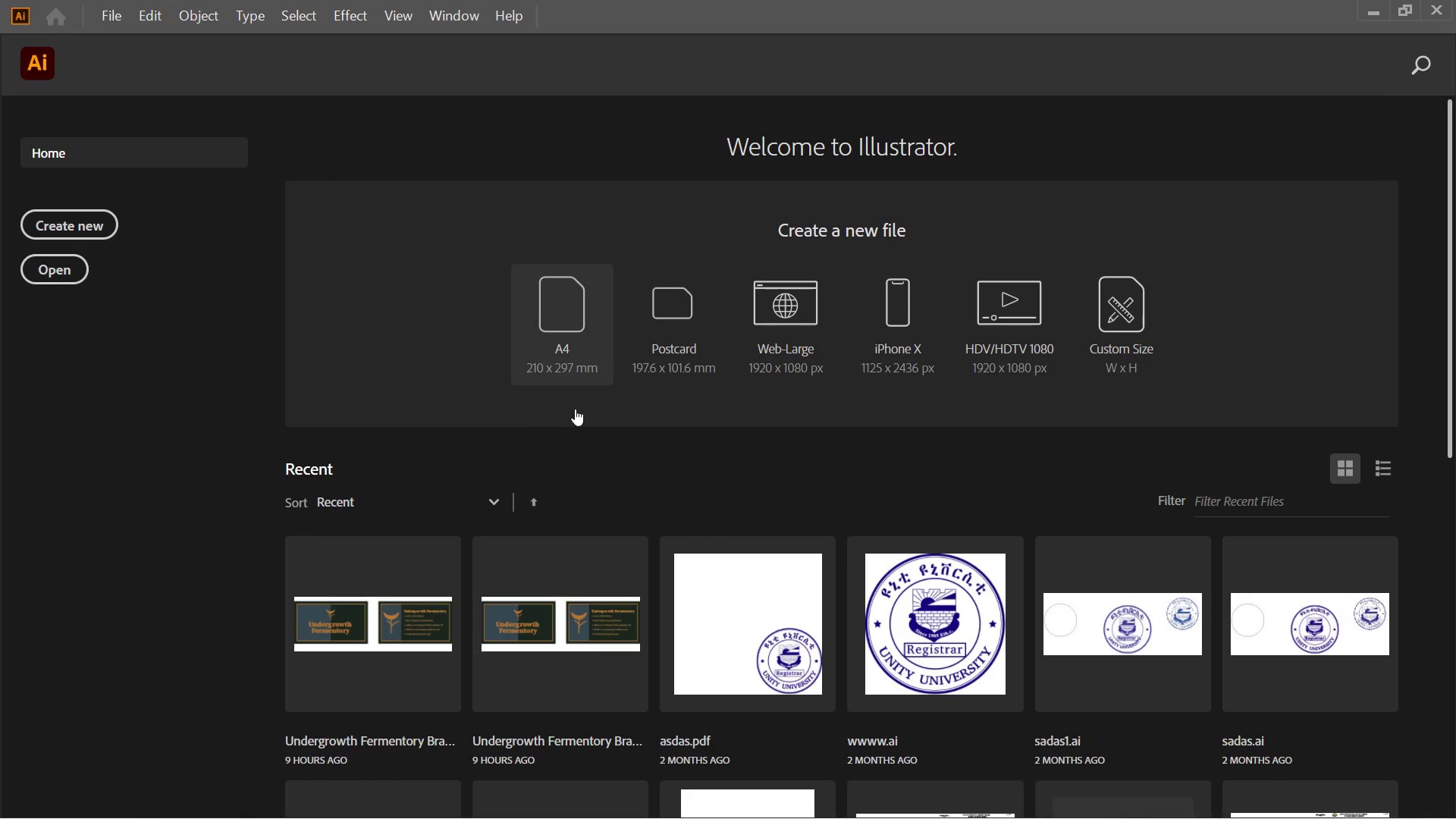 
left_click([629, 438])
 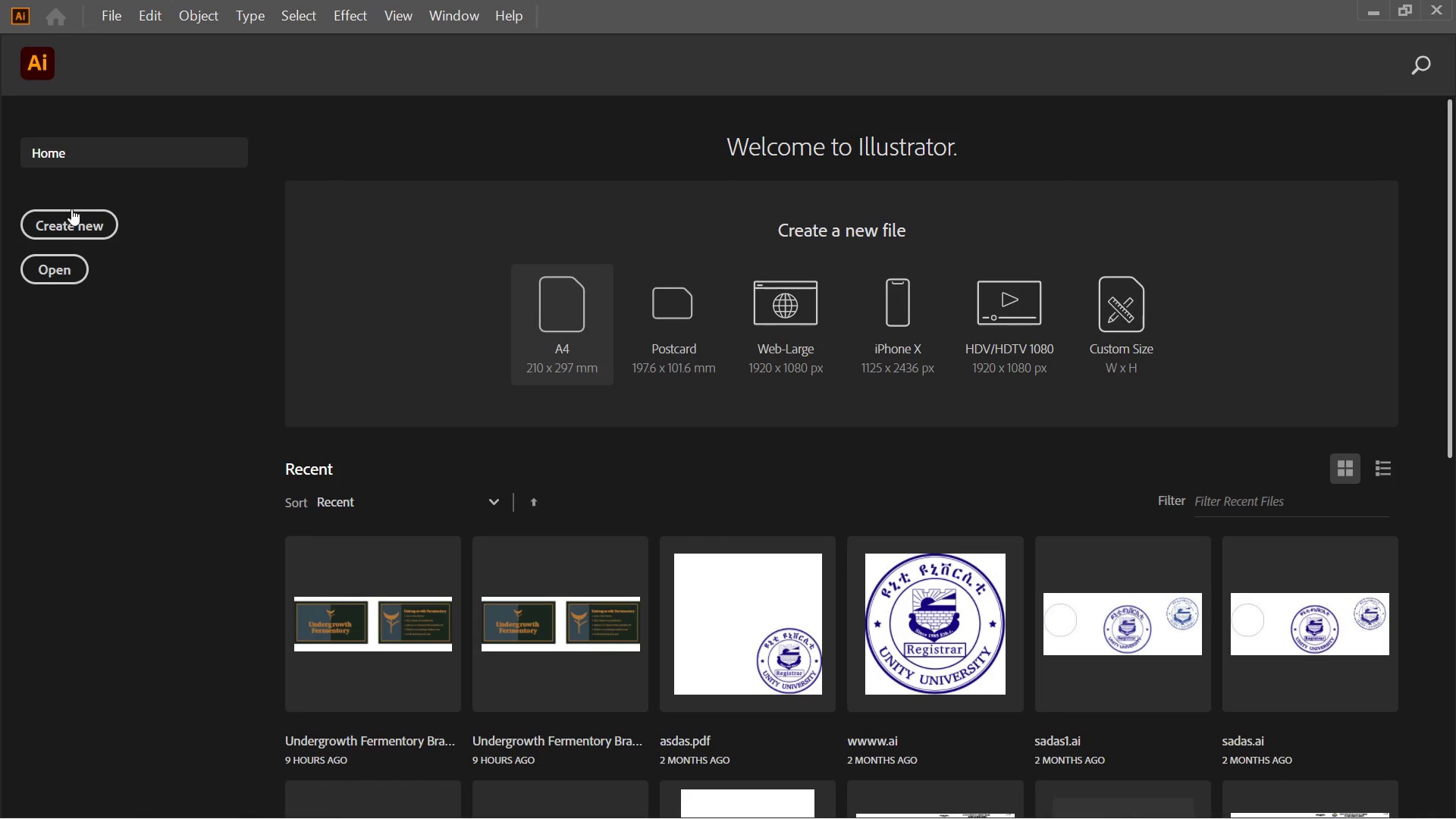 
key(Alt+Tab)
 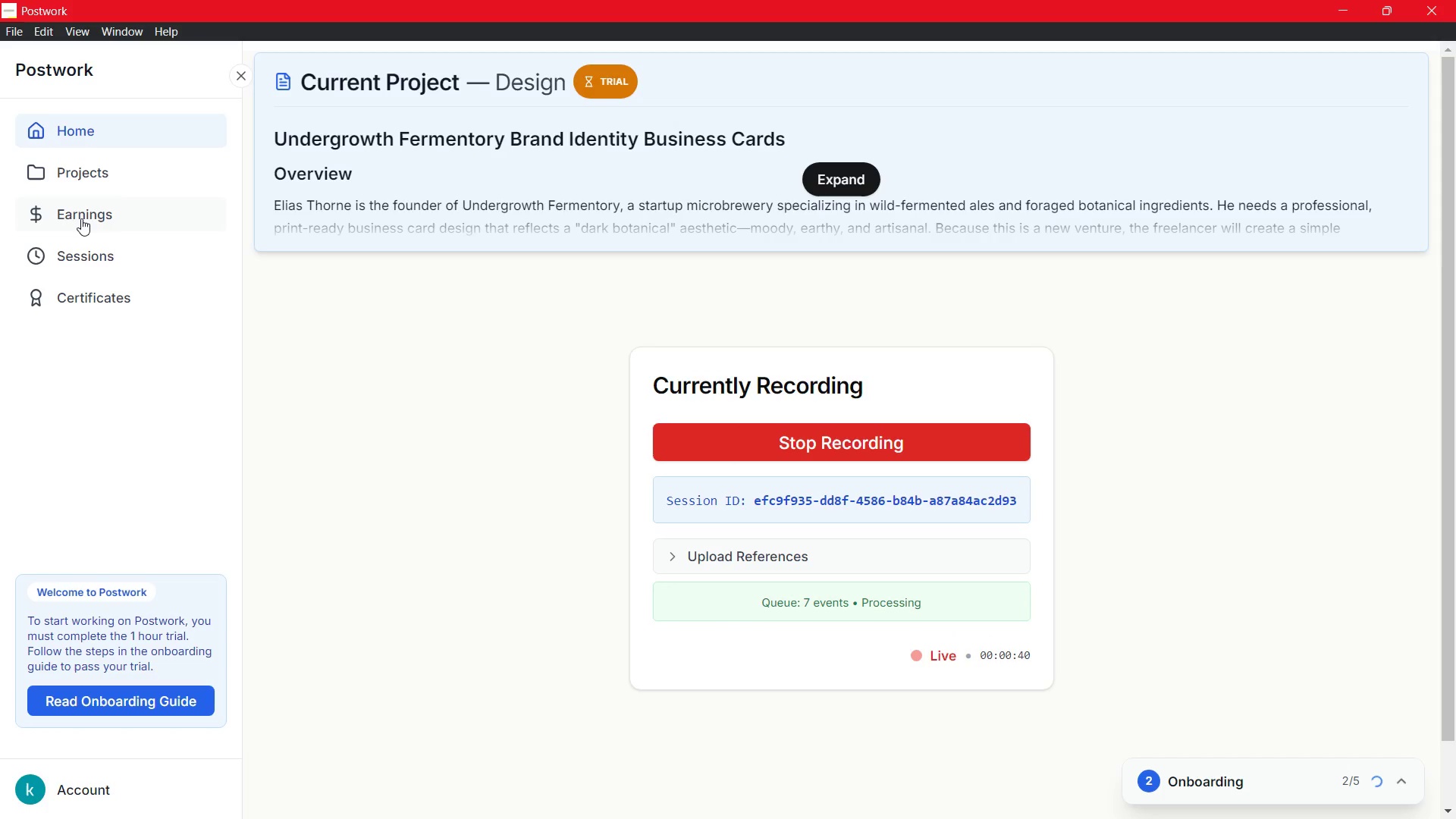 
key(Alt+AltLeft)